 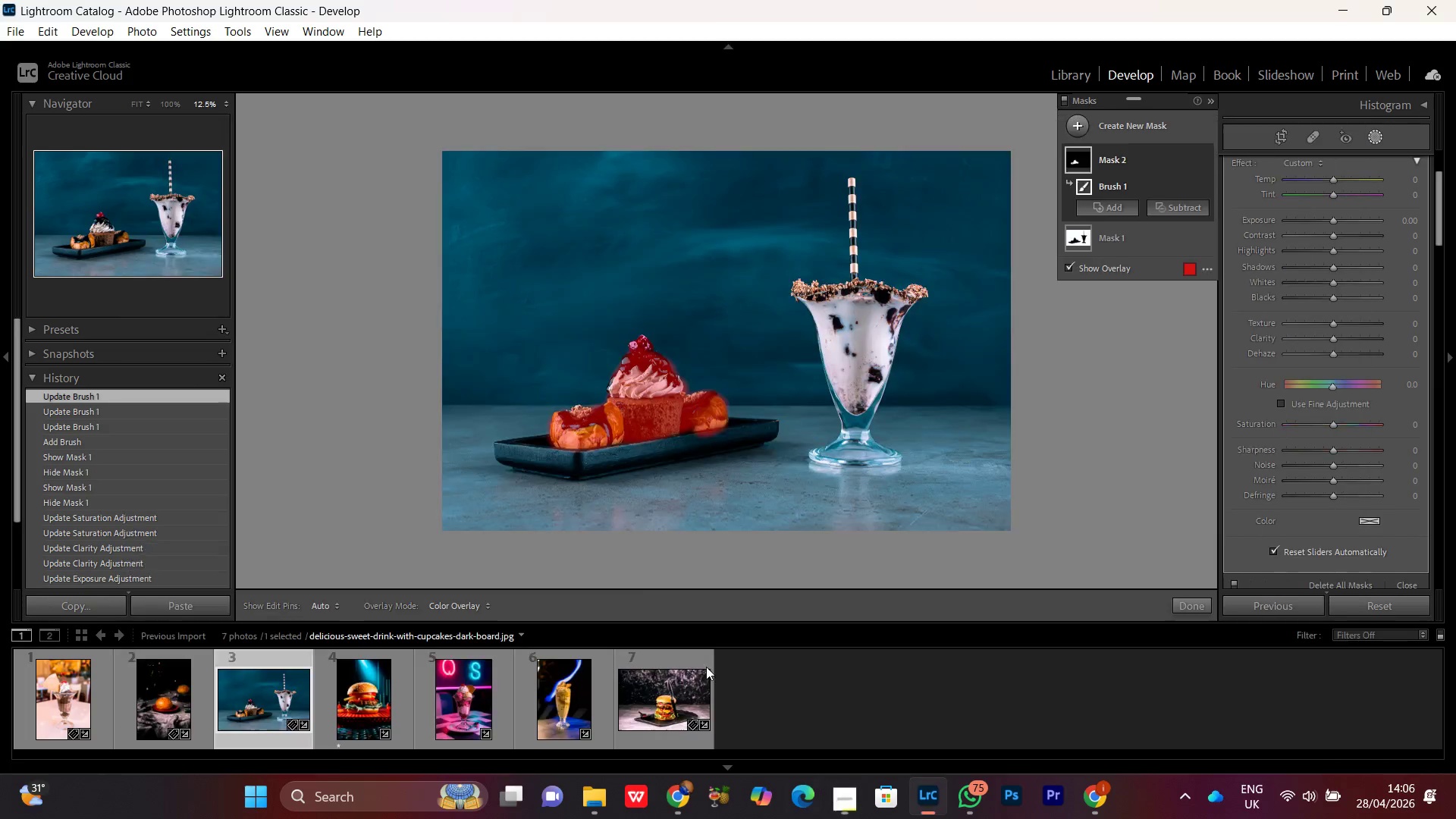 
key(Control+Equal)
 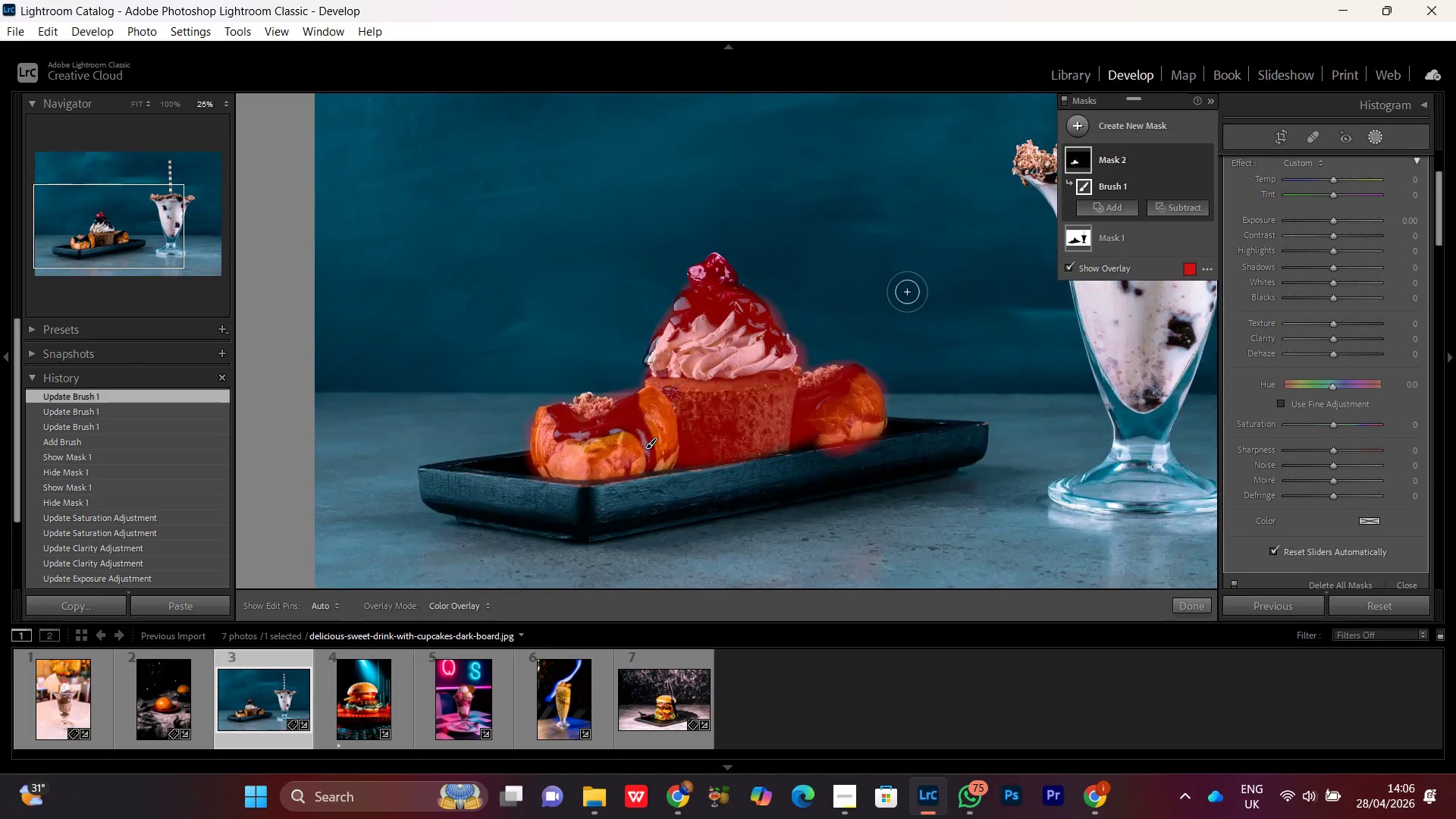 
key(Control+Equal)
 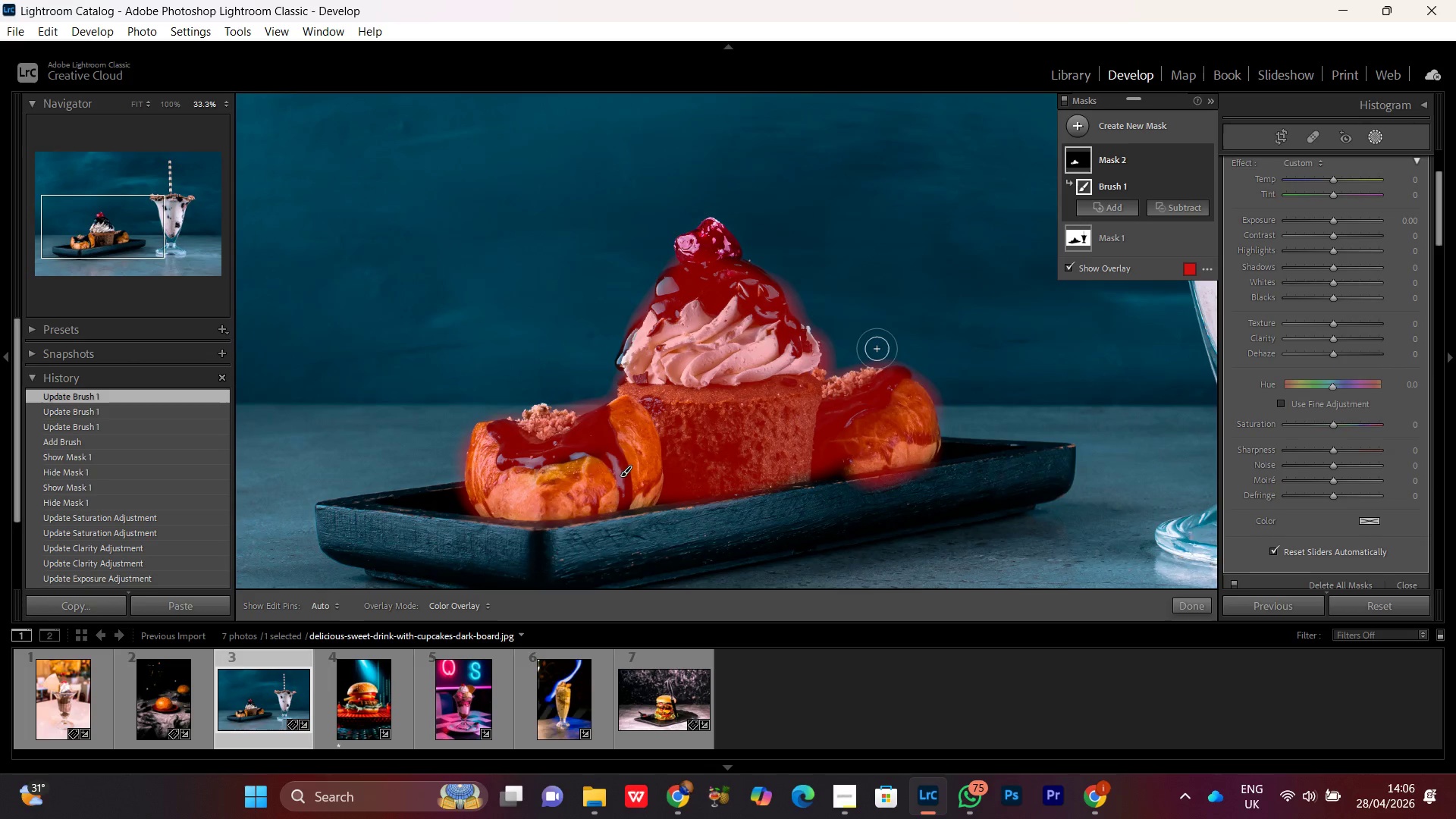 
hold_key(key=Space, duration=1.5)
 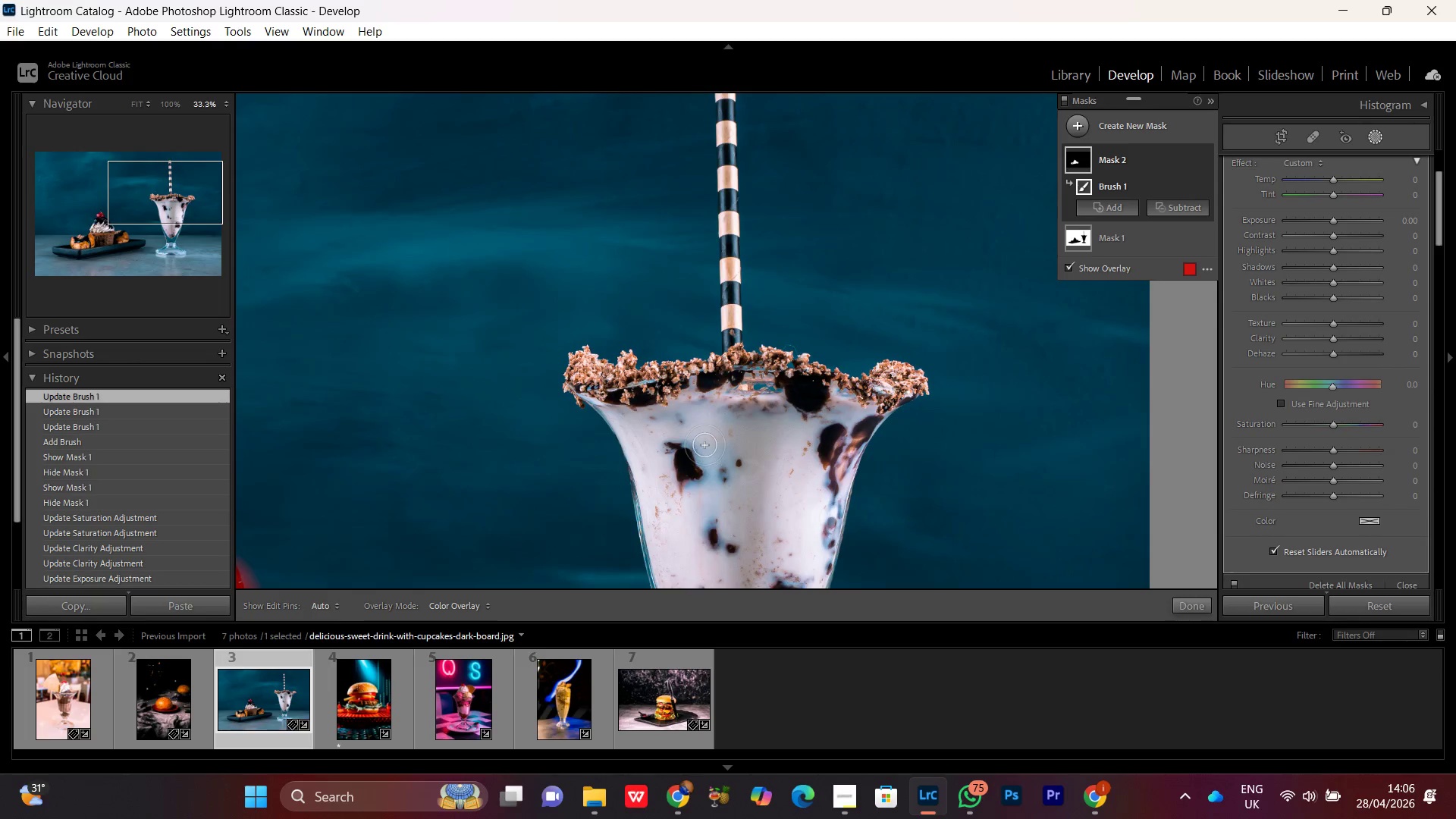 
left_click_drag(start_coordinate=[877, 313], to_coordinate=[715, 410])
 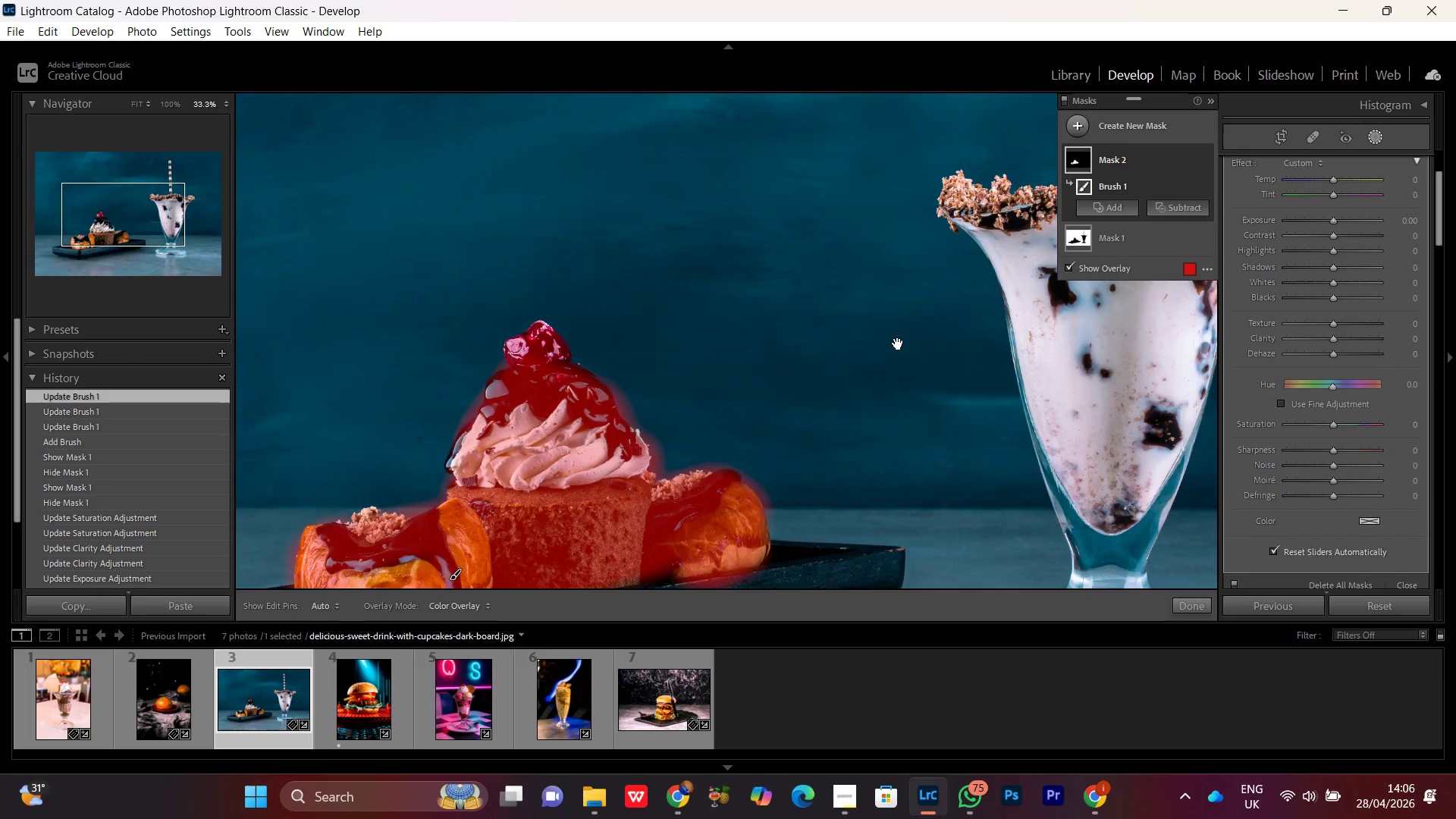 
left_click_drag(start_coordinate=[898, 344], to_coordinate=[591, 442])
 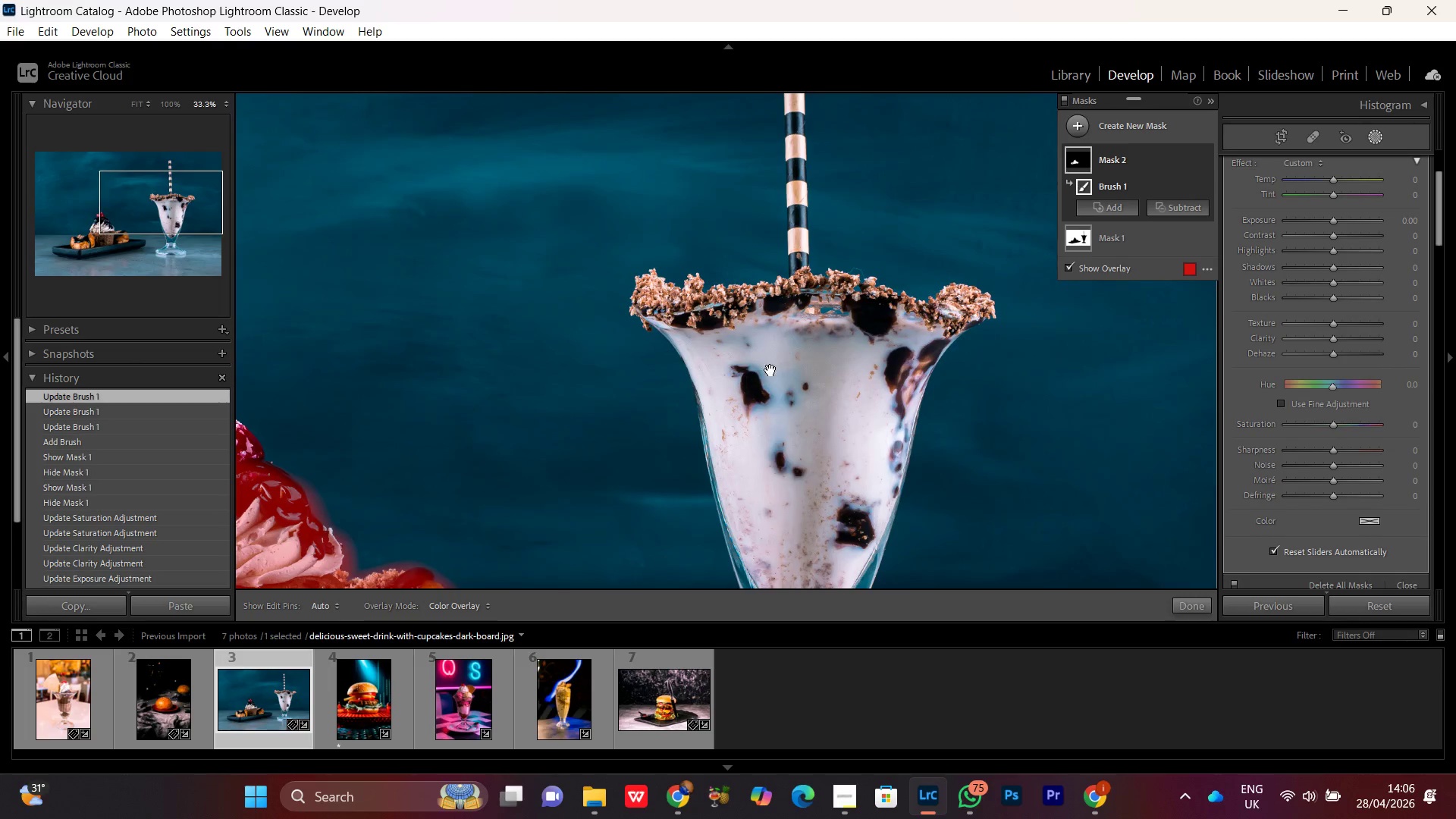 
left_click_drag(start_coordinate=[771, 370], to_coordinate=[704, 447])
 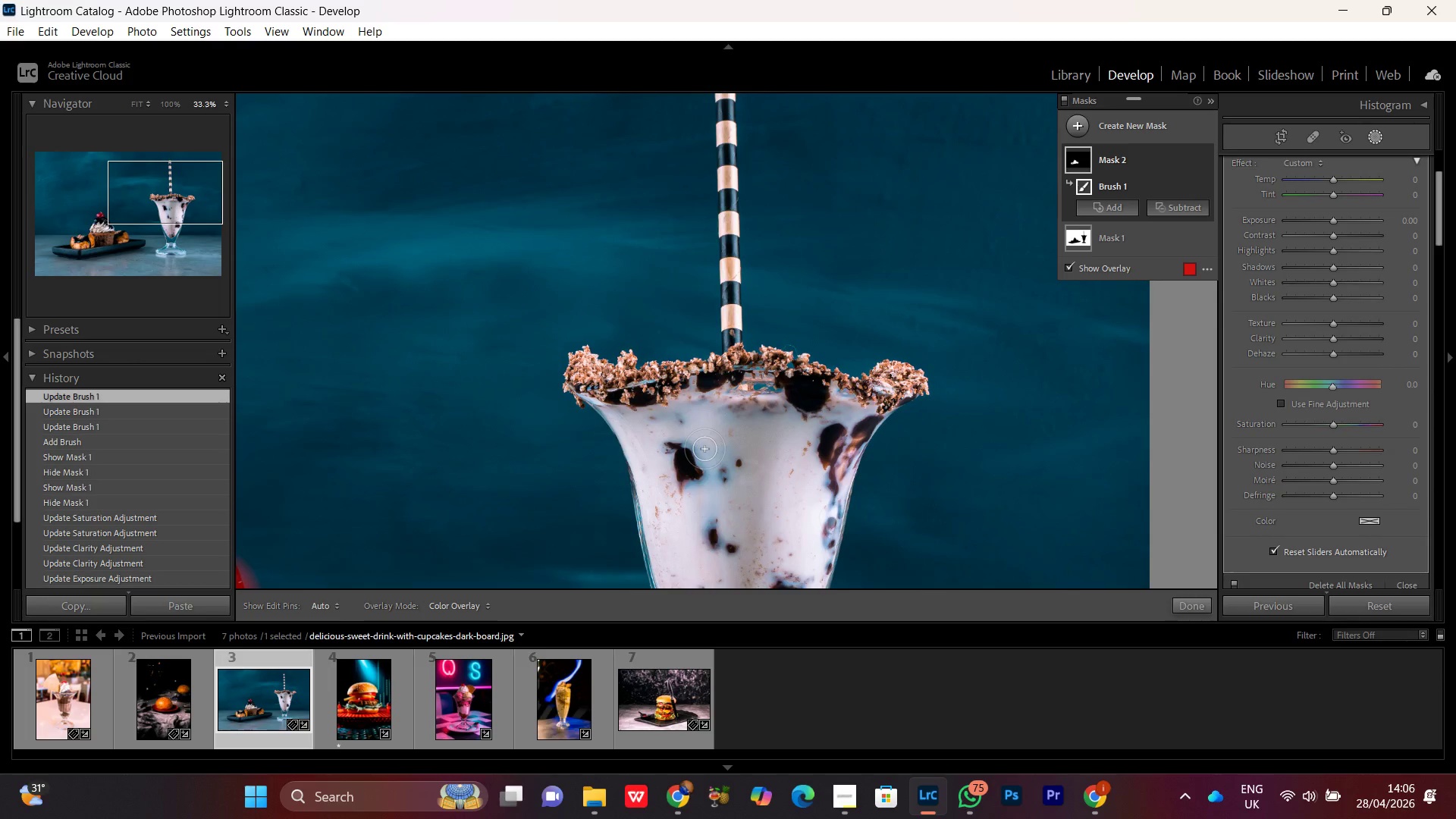 
key(Control+Equal)
 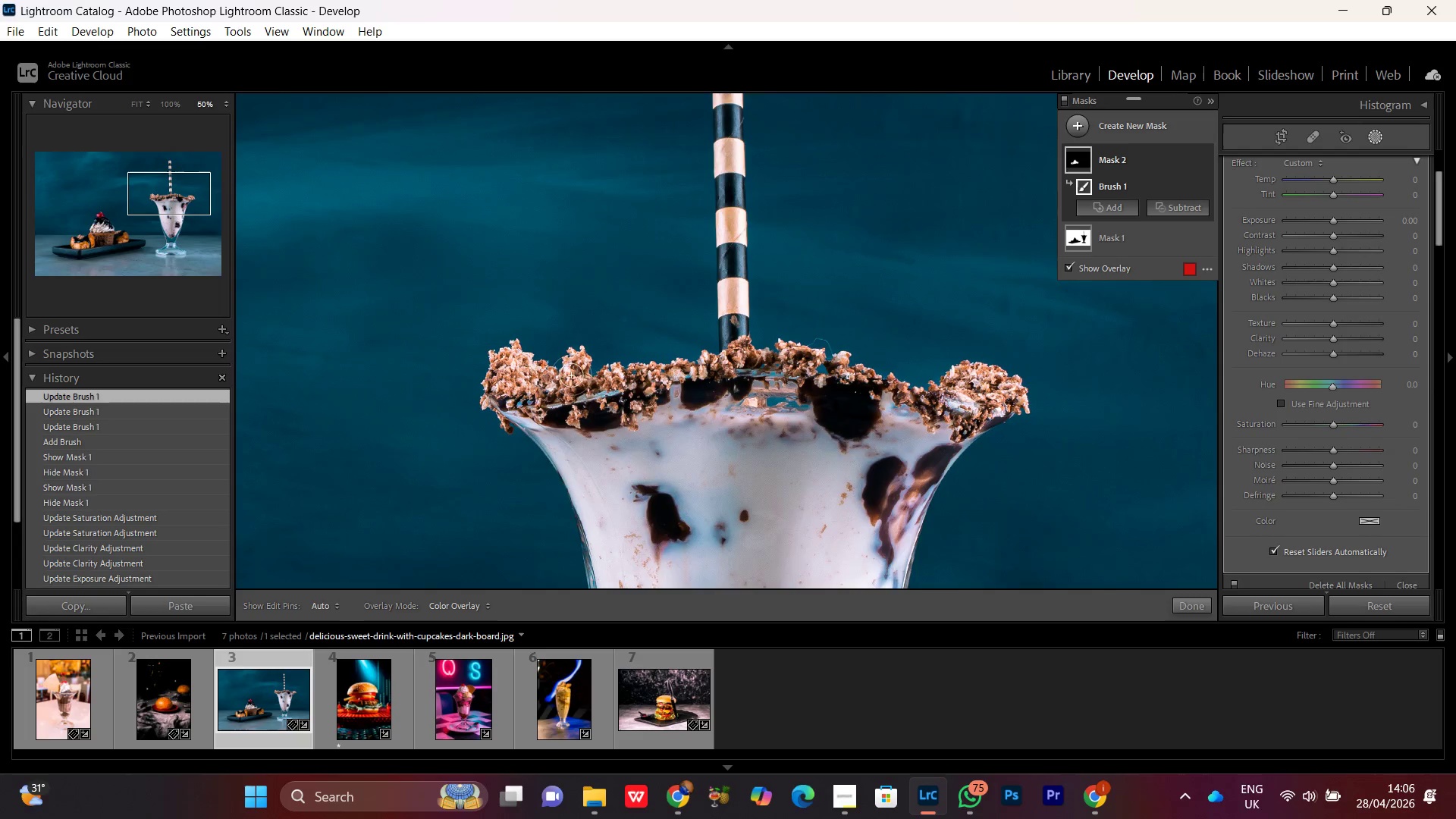 
key(Control+Equal)
 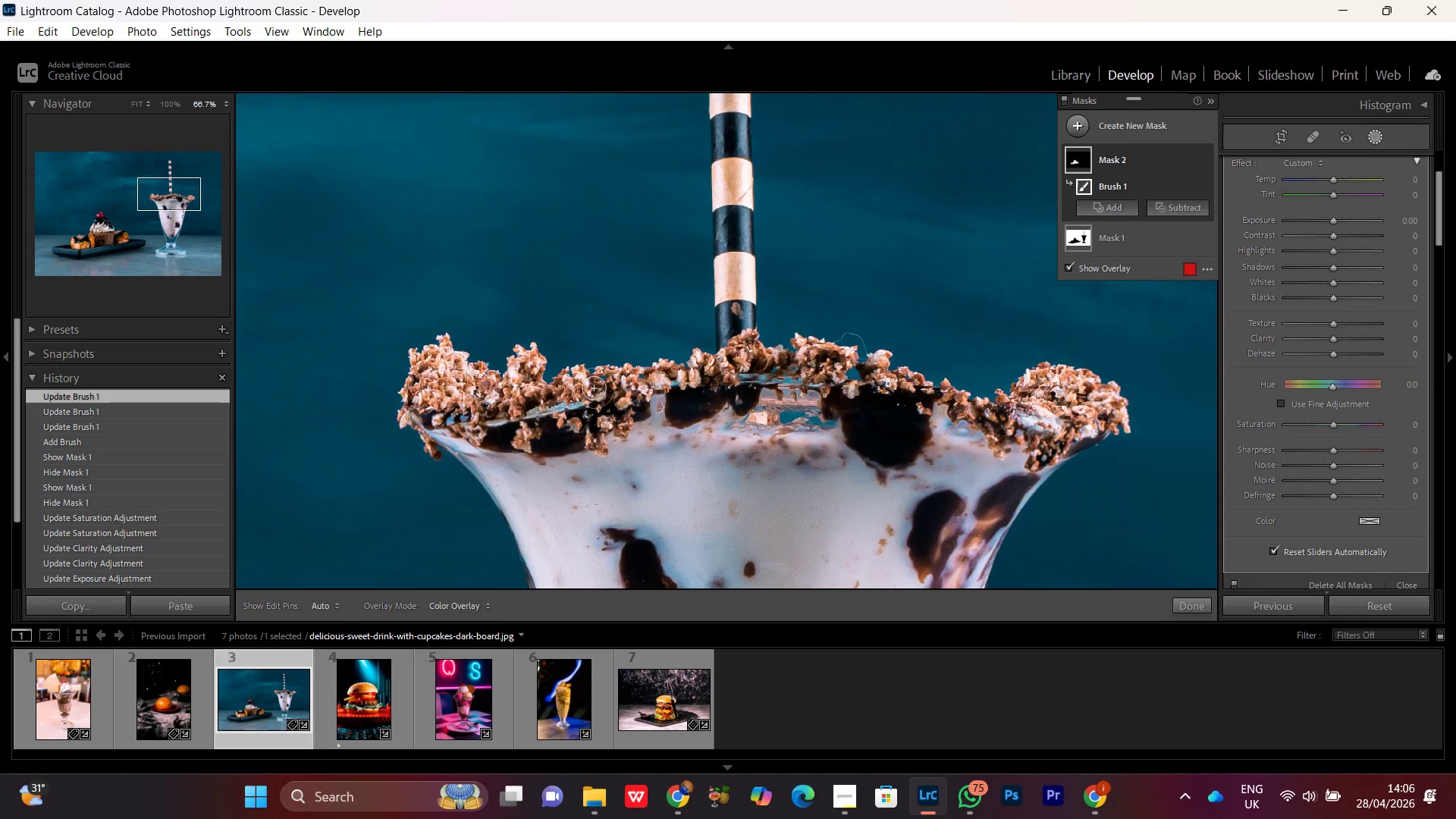 
left_click_drag(start_coordinate=[592, 388], to_coordinate=[460, 398])
 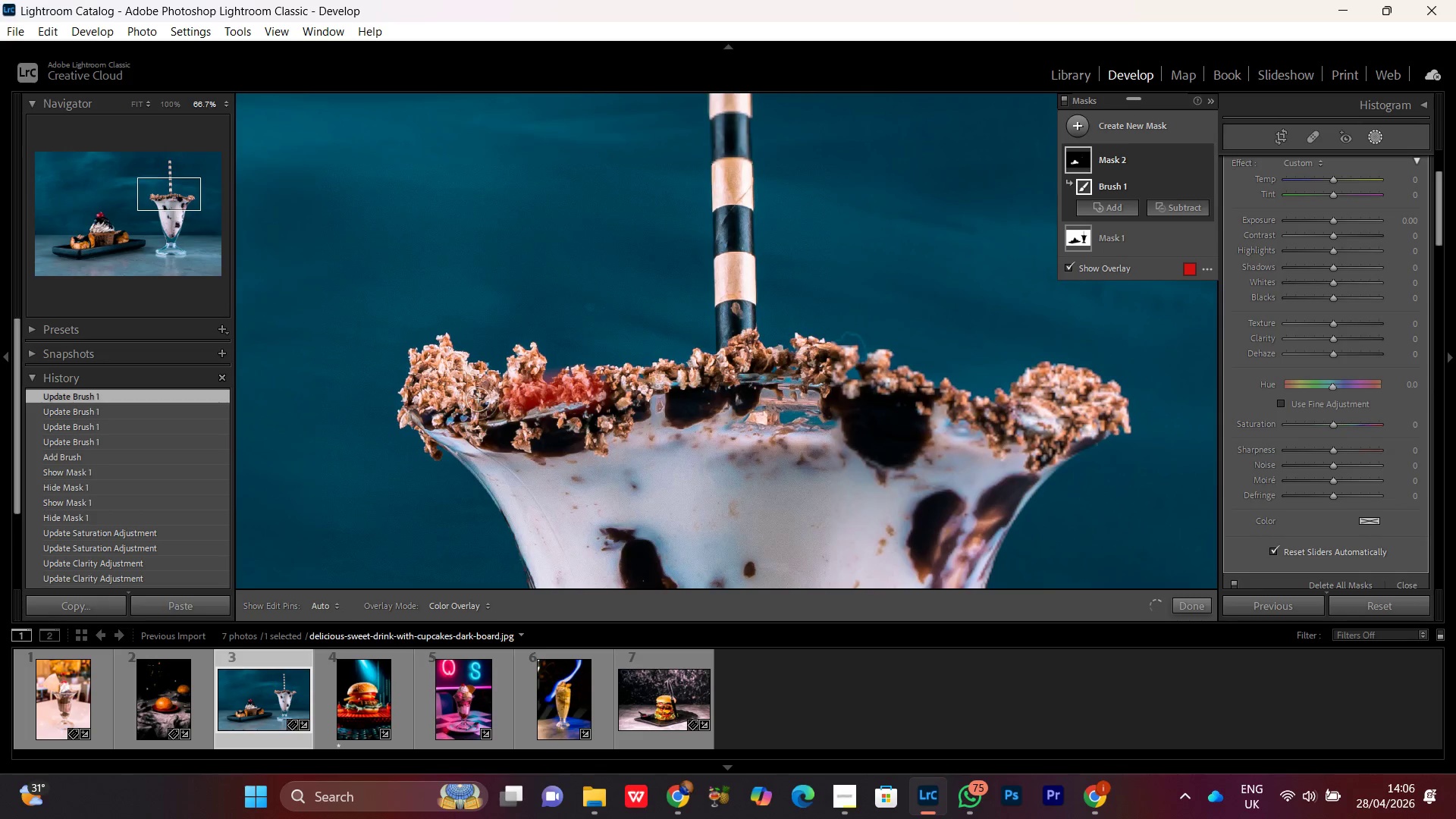 
left_click_drag(start_coordinate=[482, 400], to_coordinate=[1076, 380])
 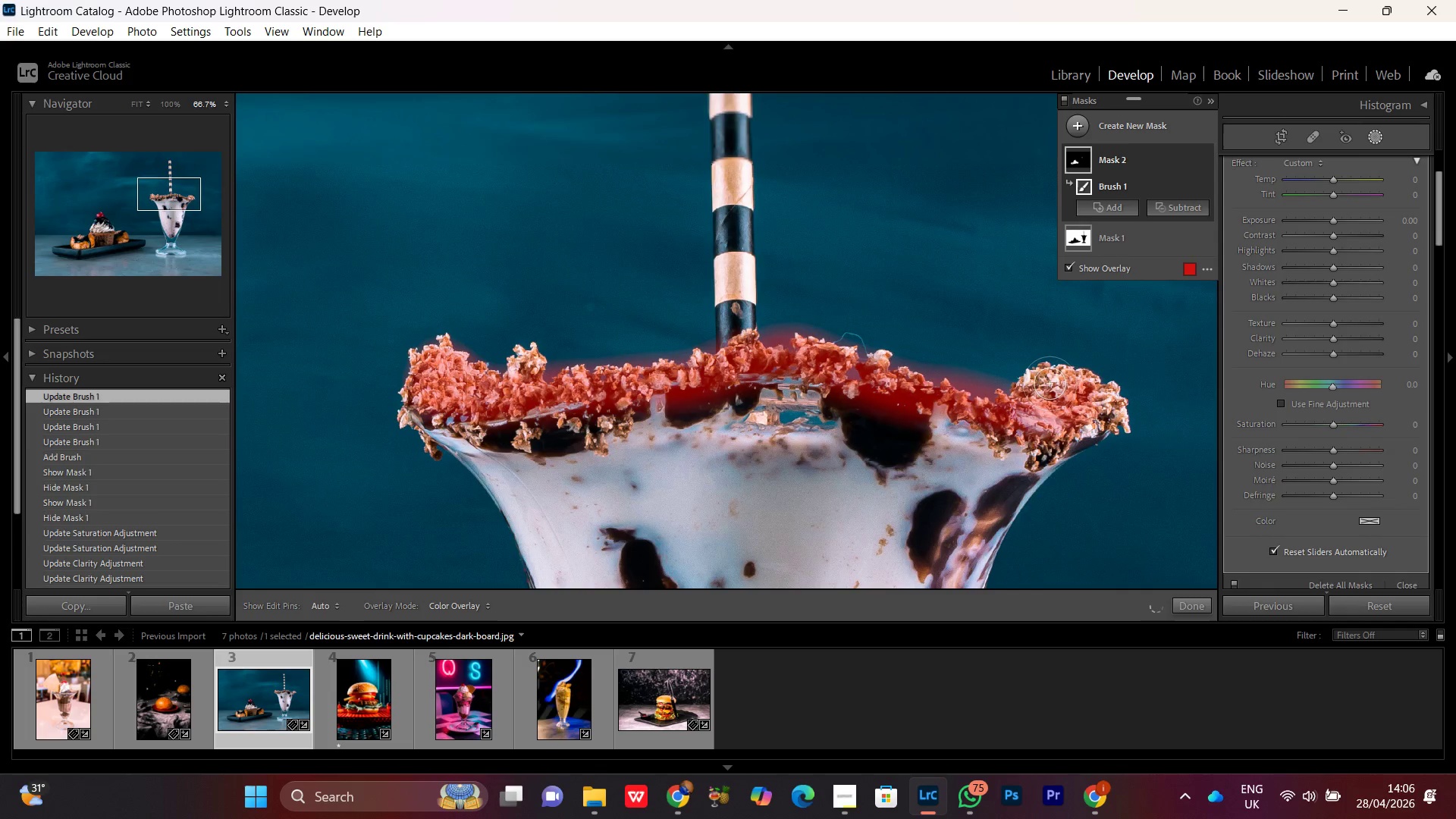 
scroll: coordinate [478, 400], scroll_direction: up, amount: 1.0
 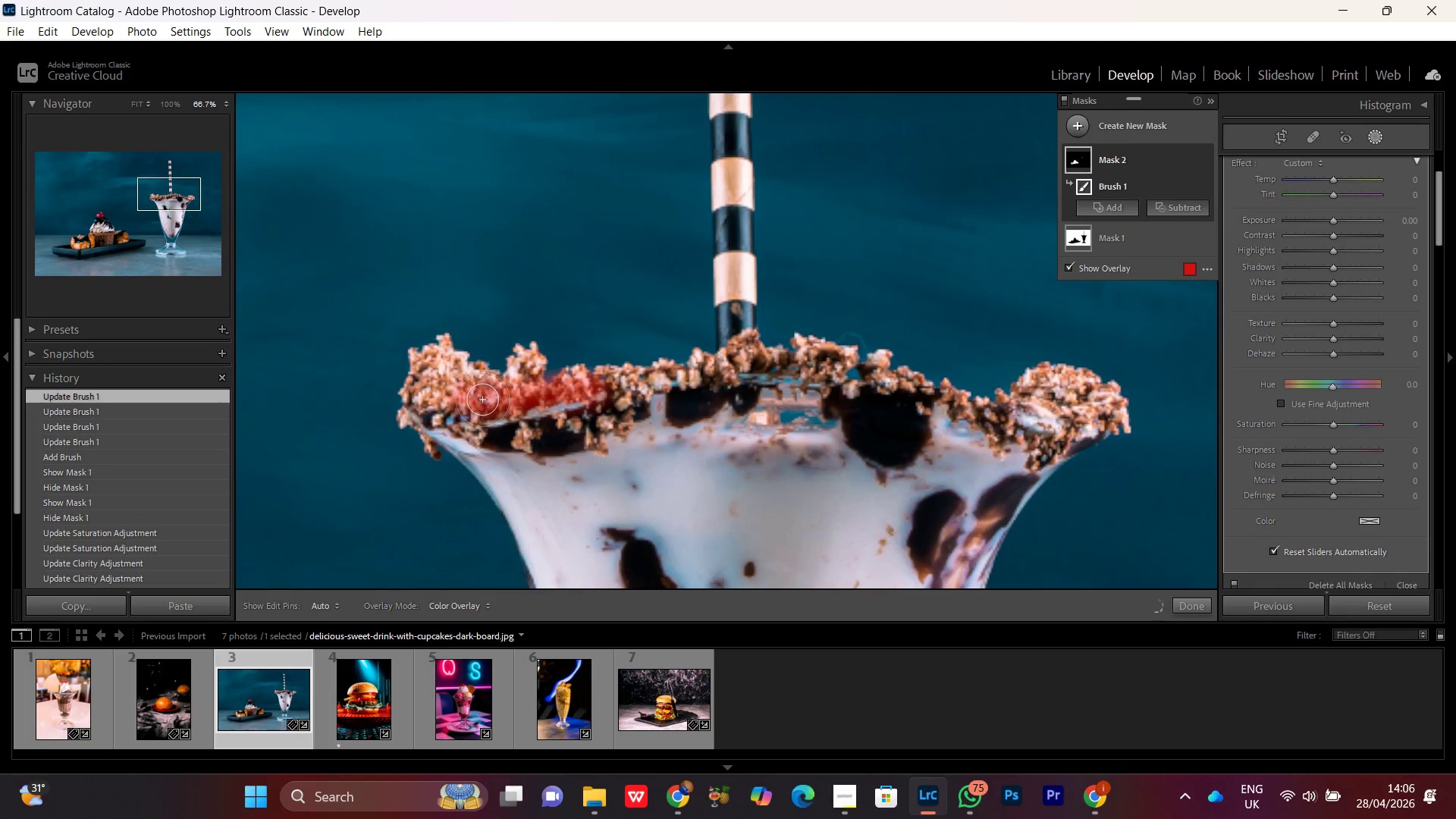 
key(Control+Minus)
 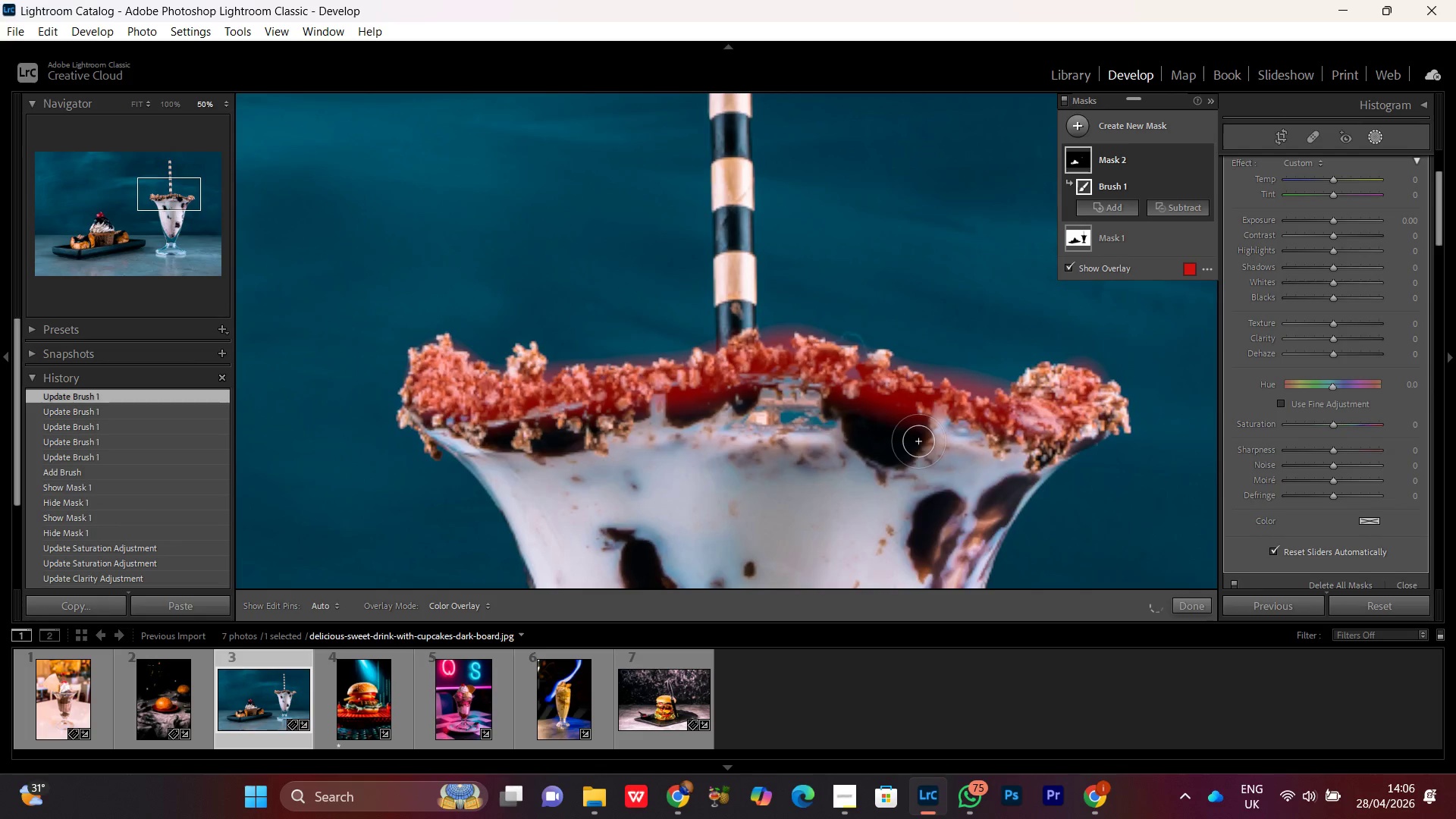 
key(Control+Minus)
 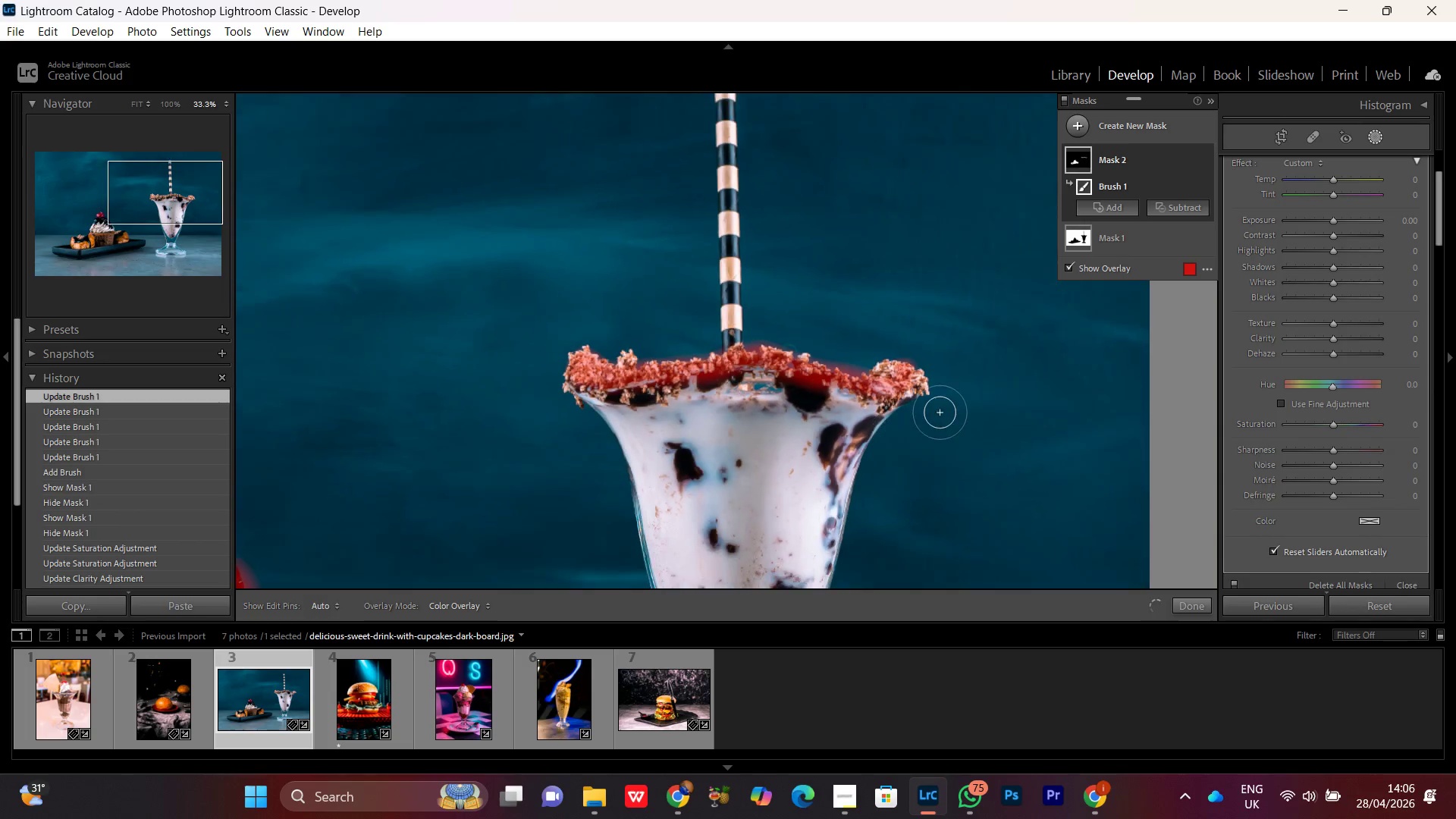 
key(Control+Minus)
 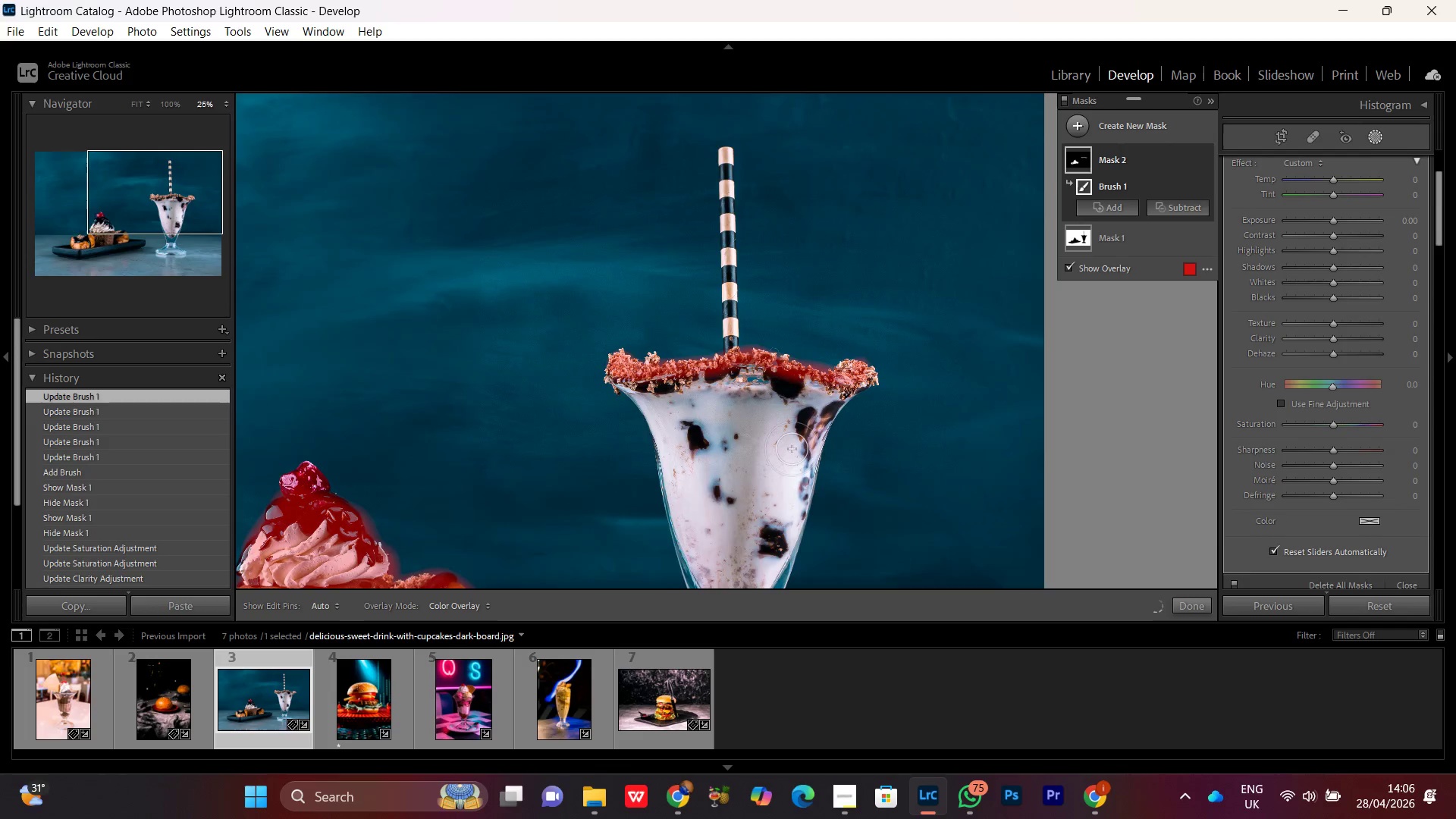 
key(Control+Minus)
 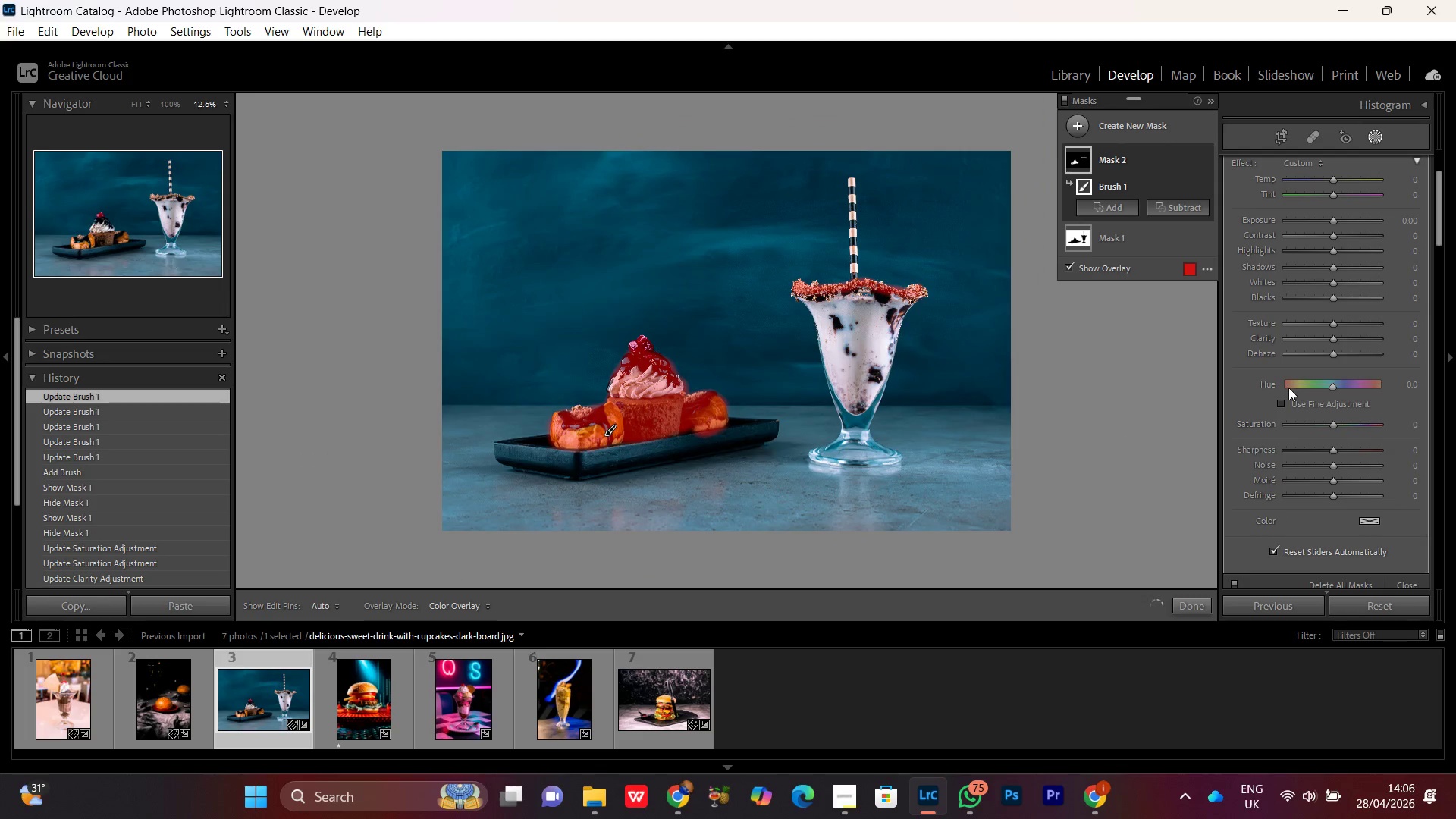 
key(Control+Equal)
 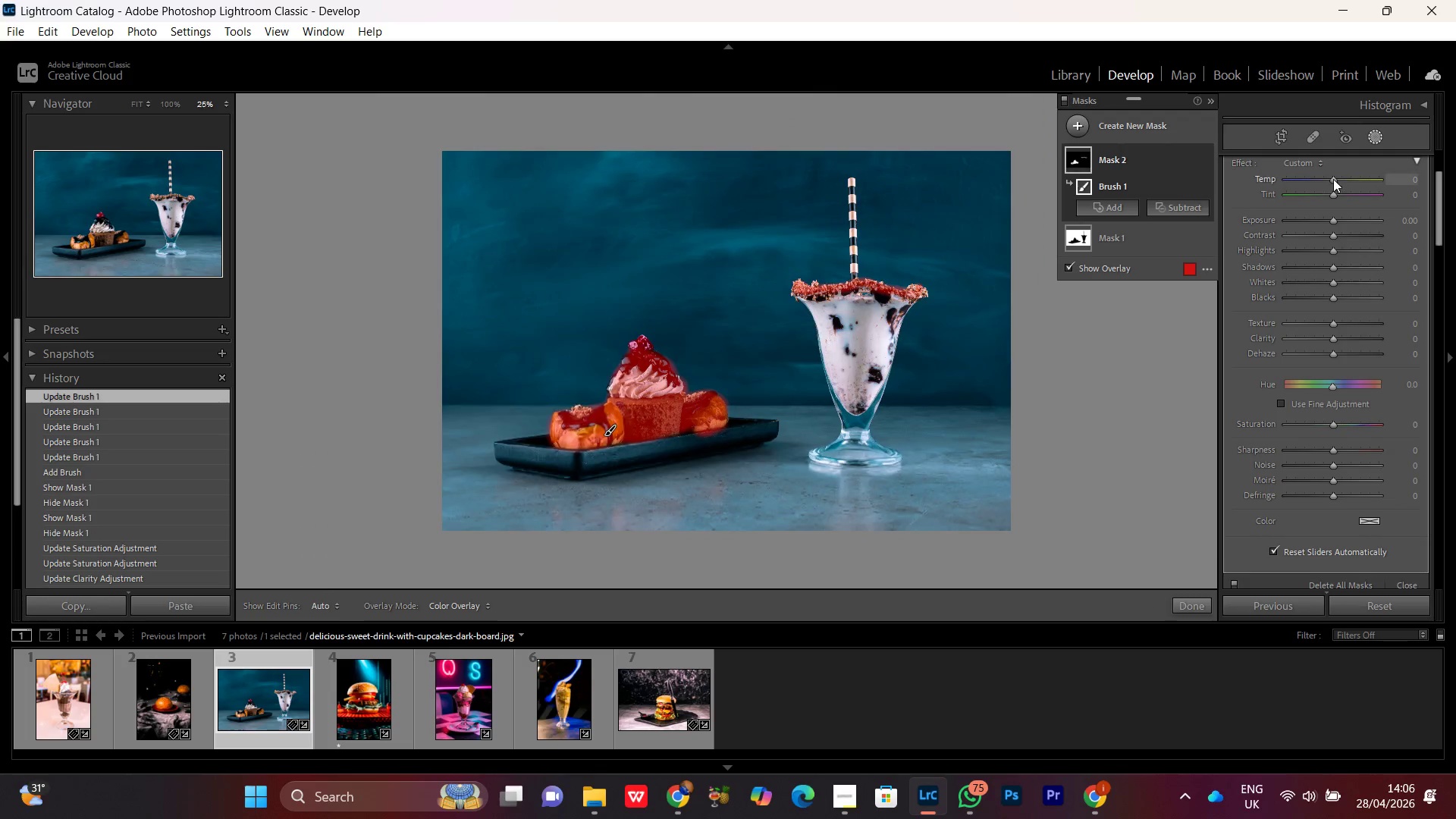 
left_click([1333, 179])
 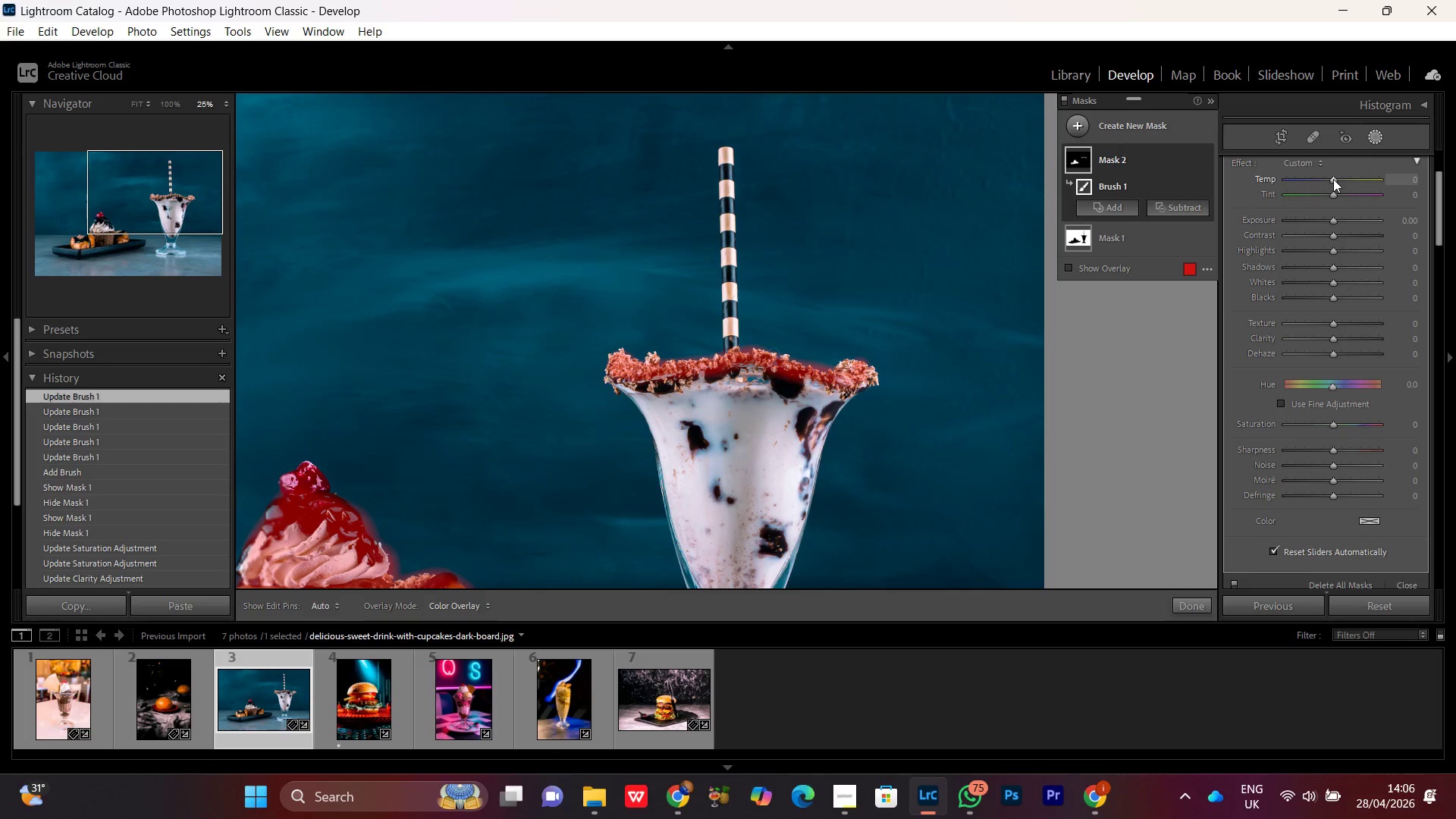 
scroll: coordinate [1333, 179], scroll_direction: up, amount: 4.0
 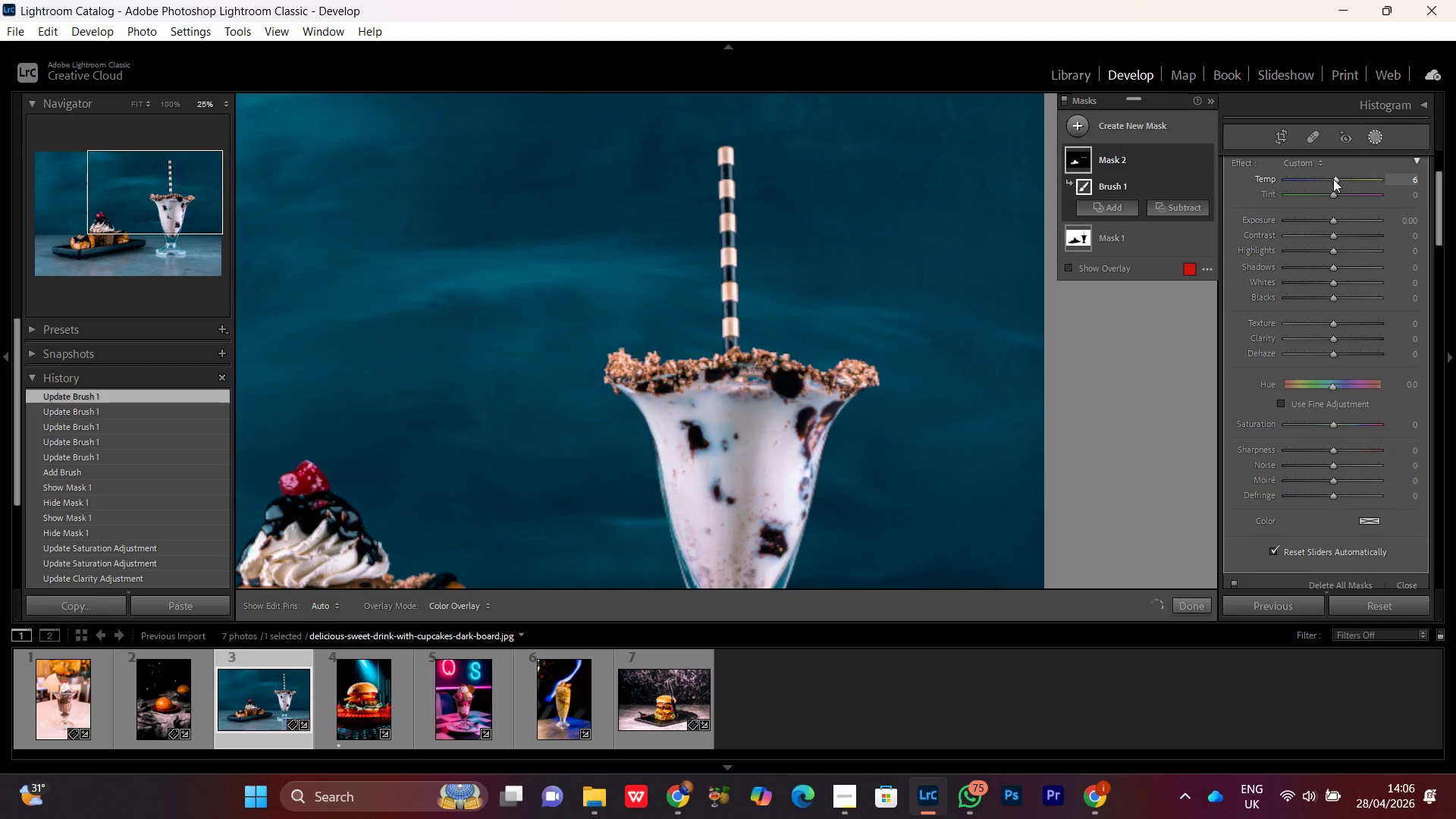 
key(Control+Minus)
 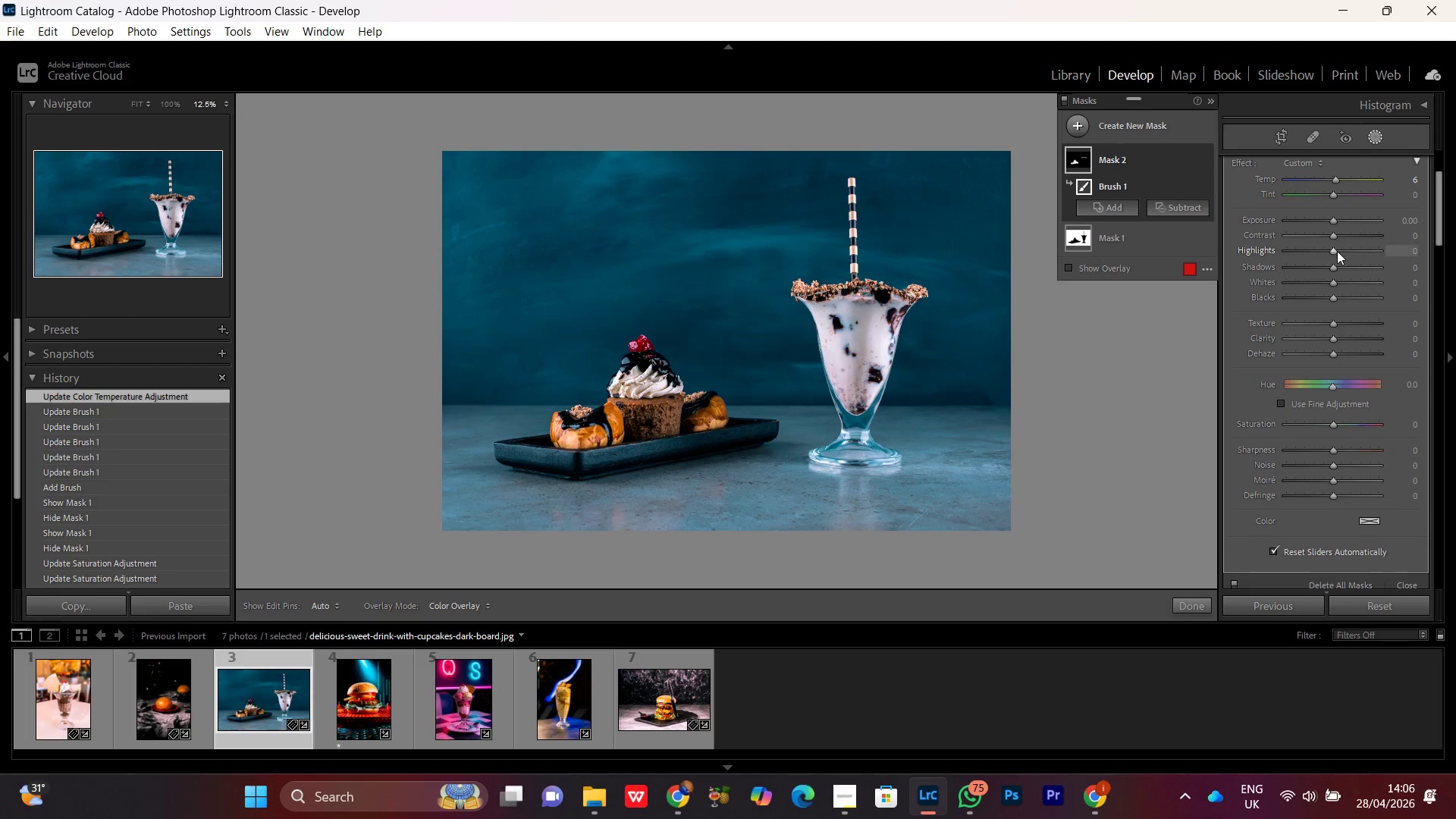 
left_click([1335, 226])
 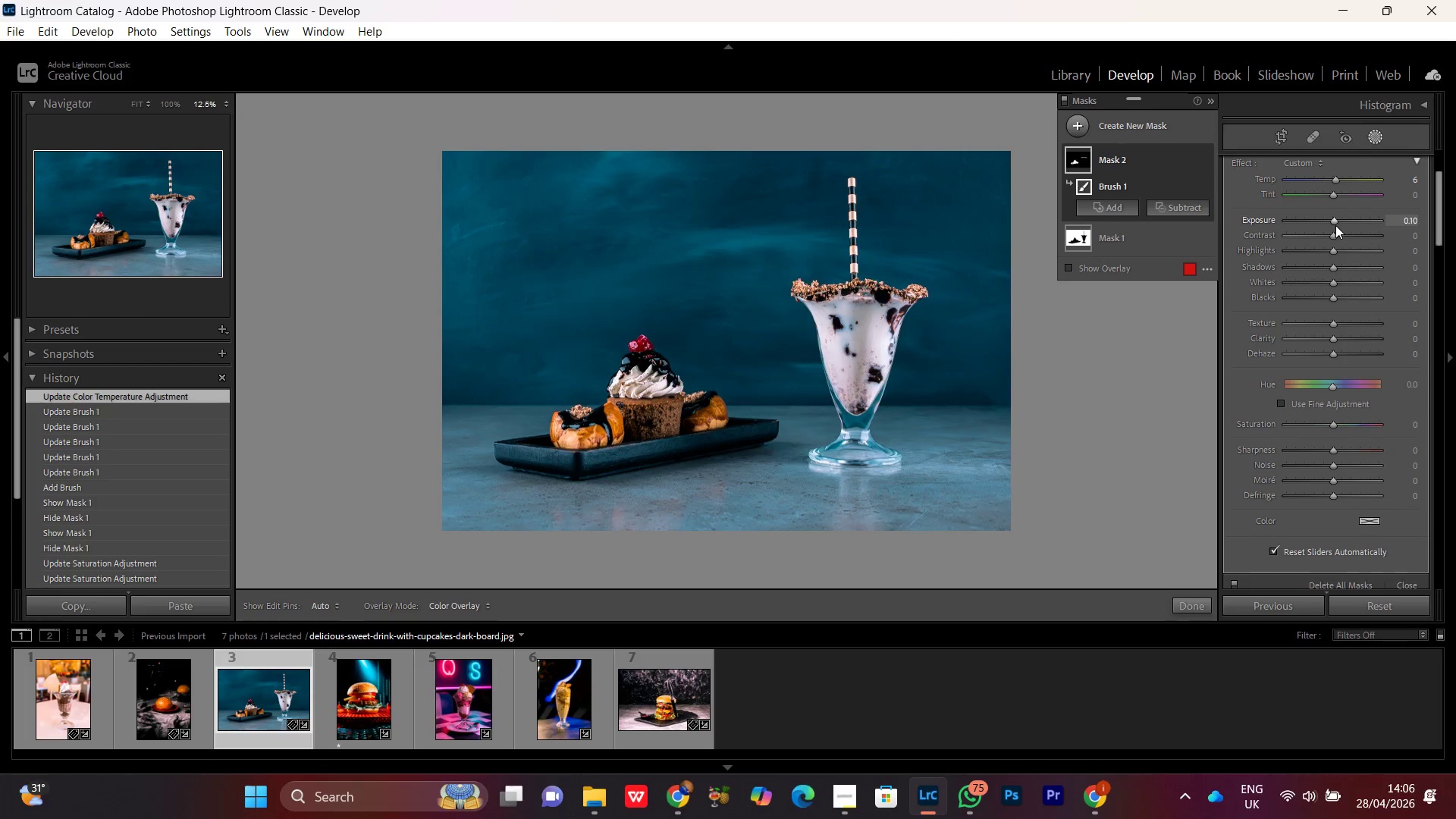 
scroll: coordinate [1335, 225], scroll_direction: up, amount: 3.0
 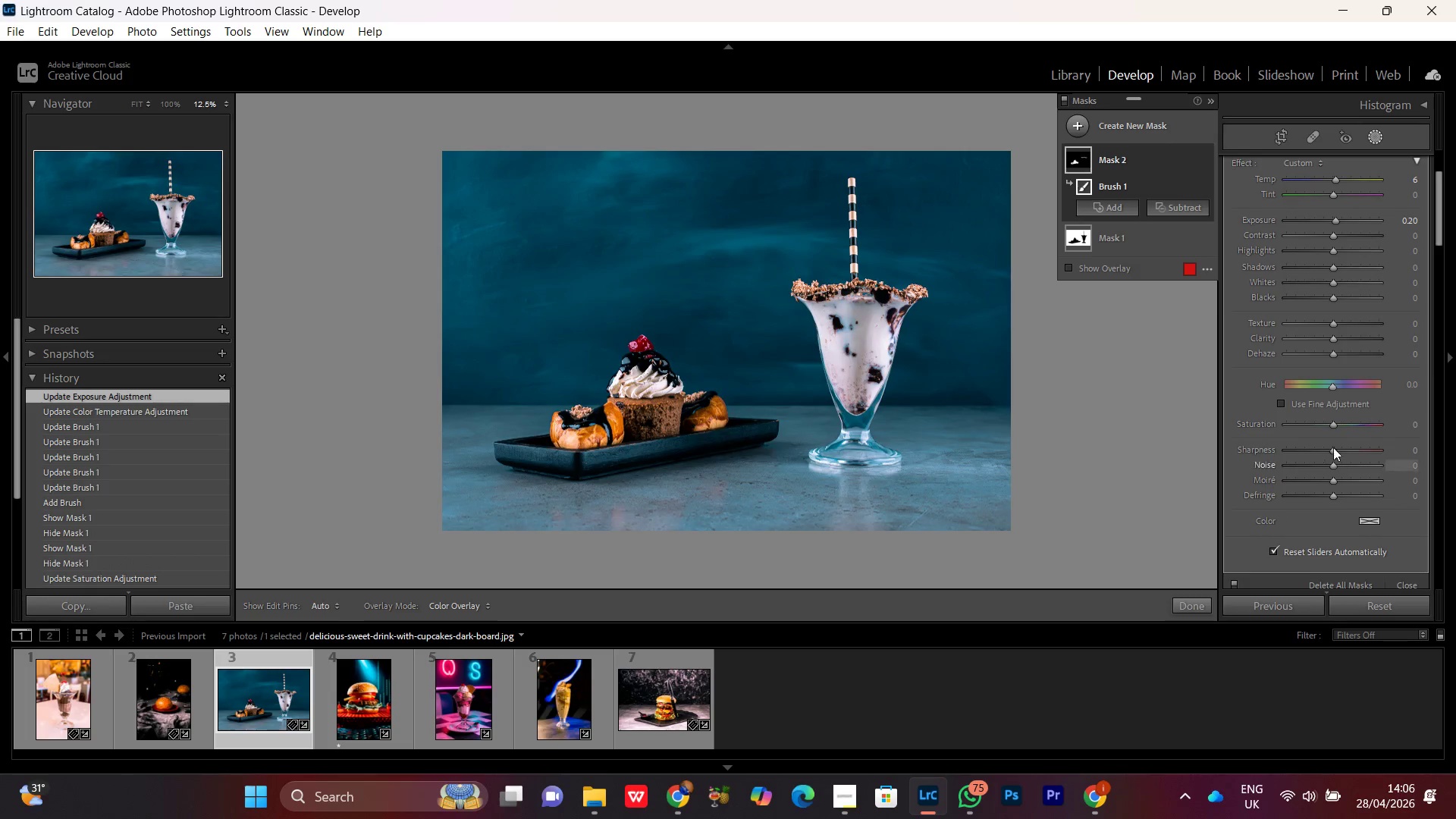 
left_click([1333, 424])
 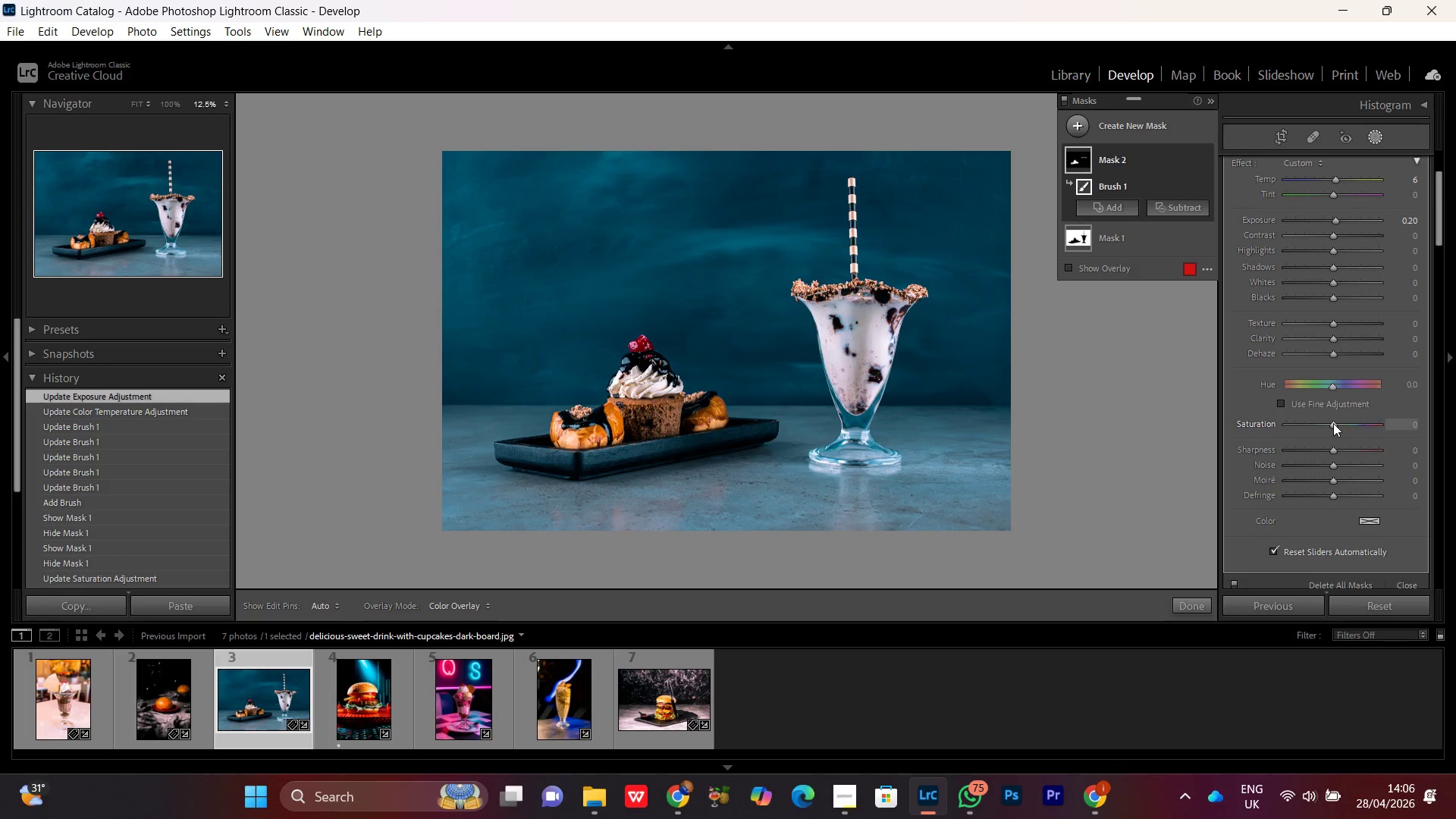 
scroll: coordinate [1333, 423], scroll_direction: up, amount: 3.0
 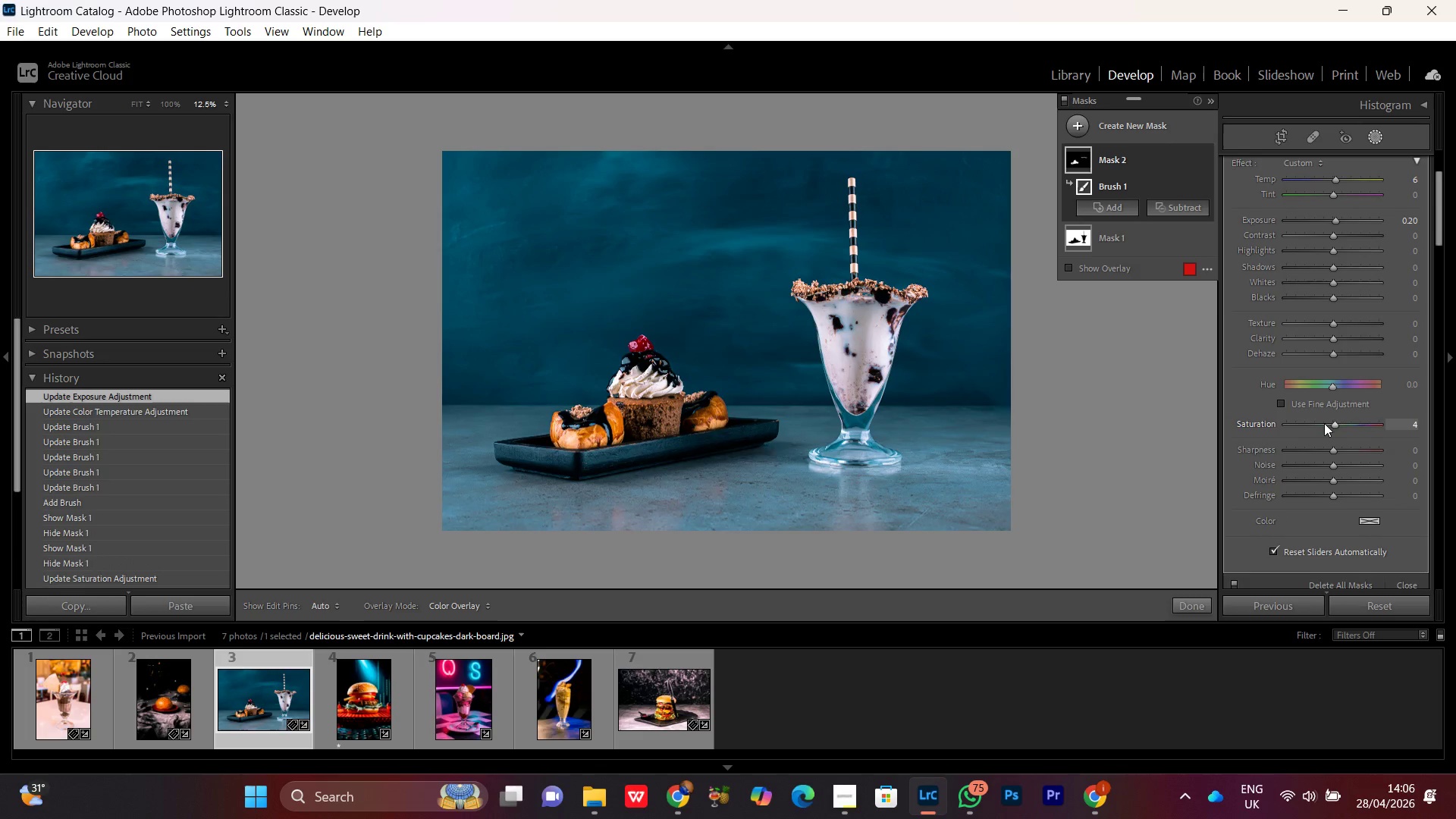 
mouse_move([1341, 419])
 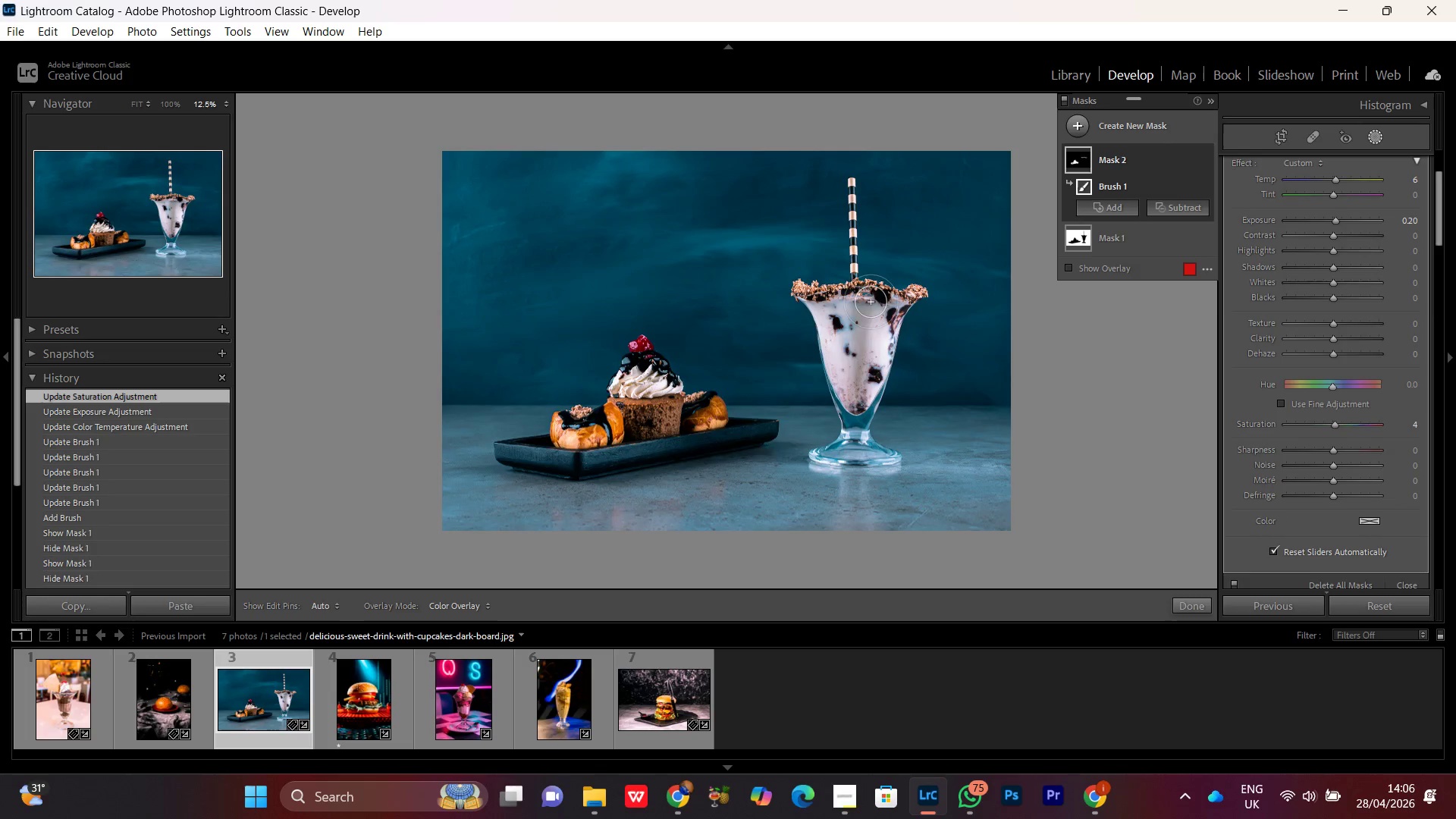 
left_click([1202, 158])
 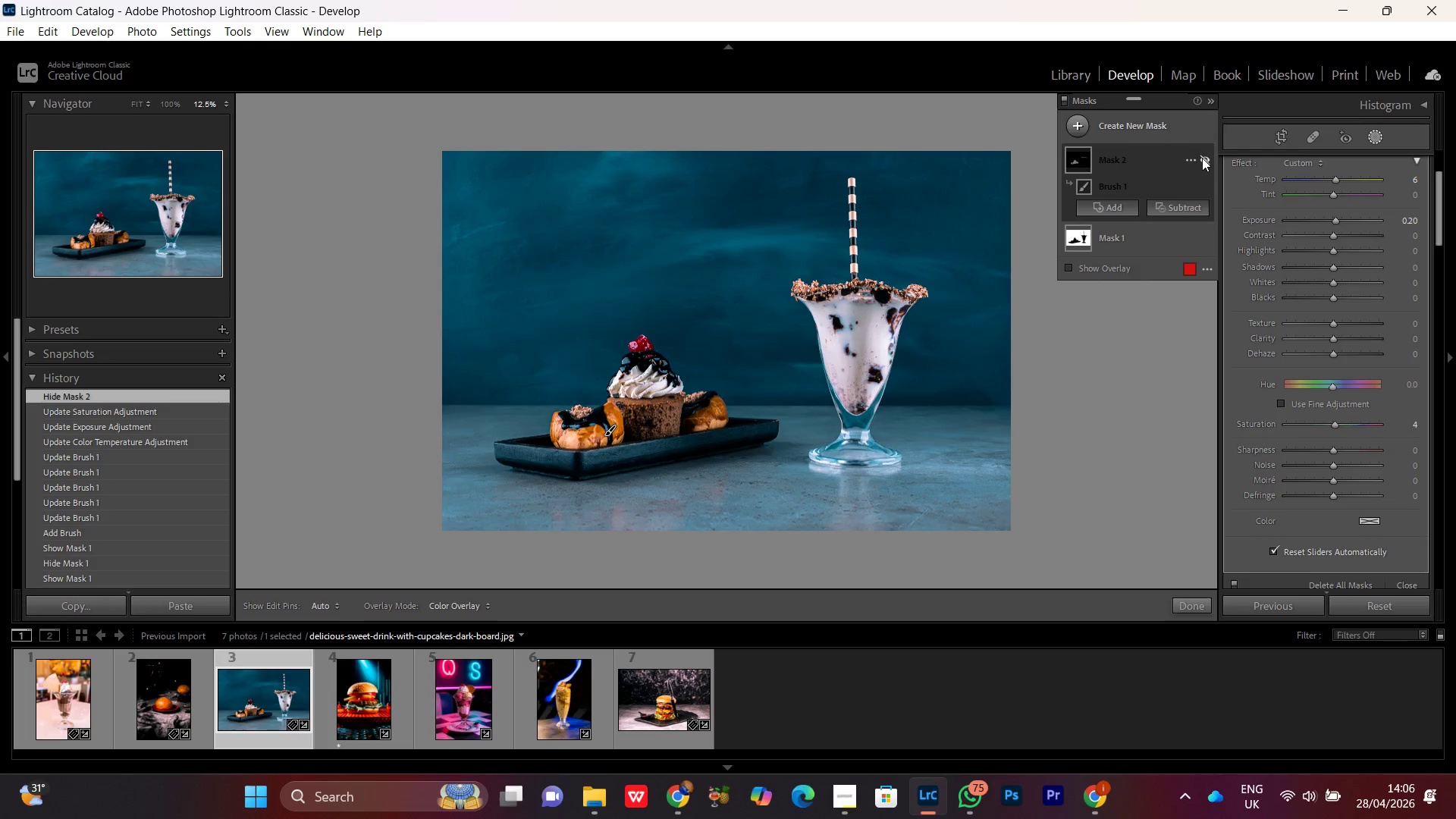 
left_click([1202, 158])
 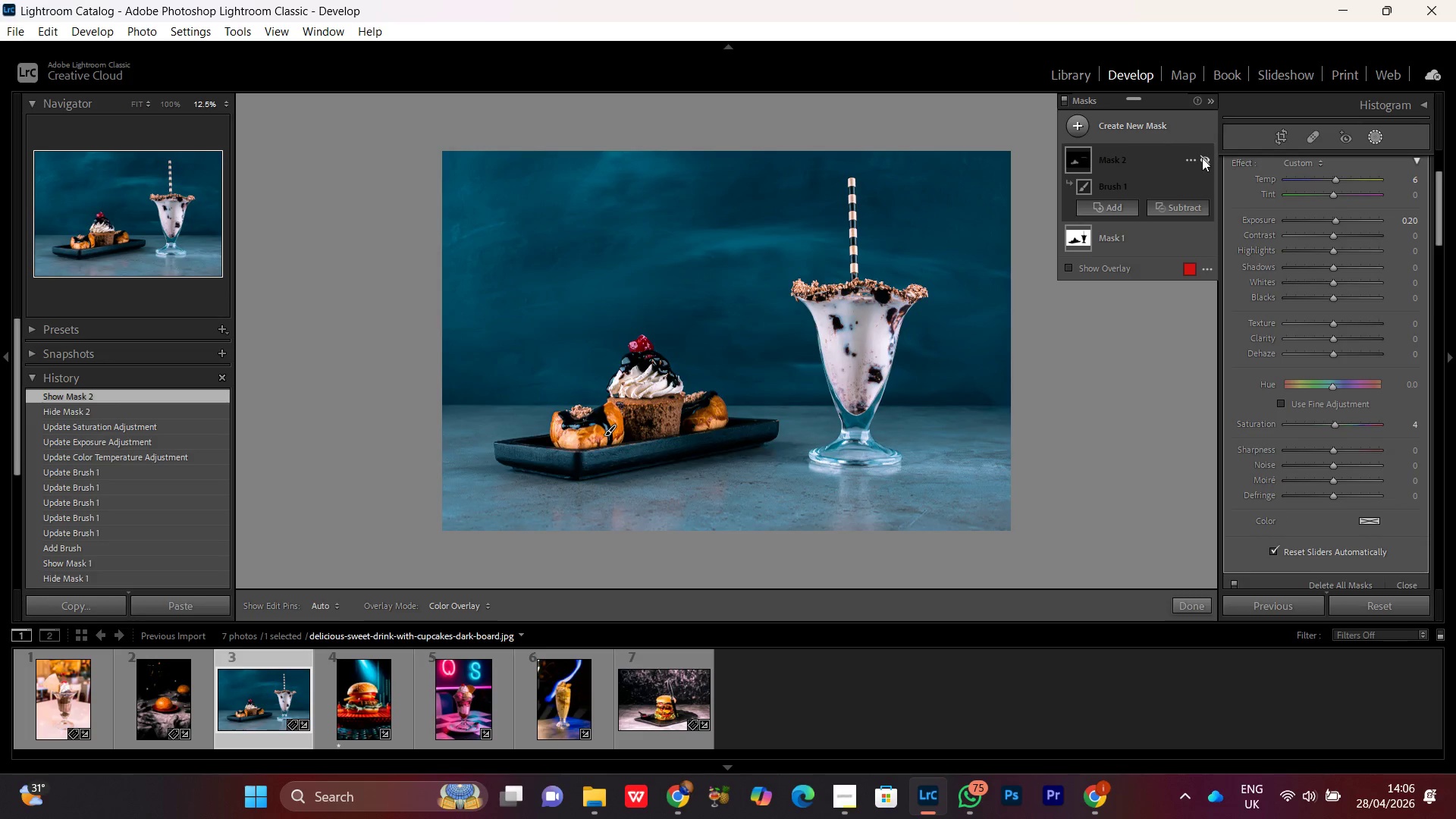 
double_click([1202, 158])
 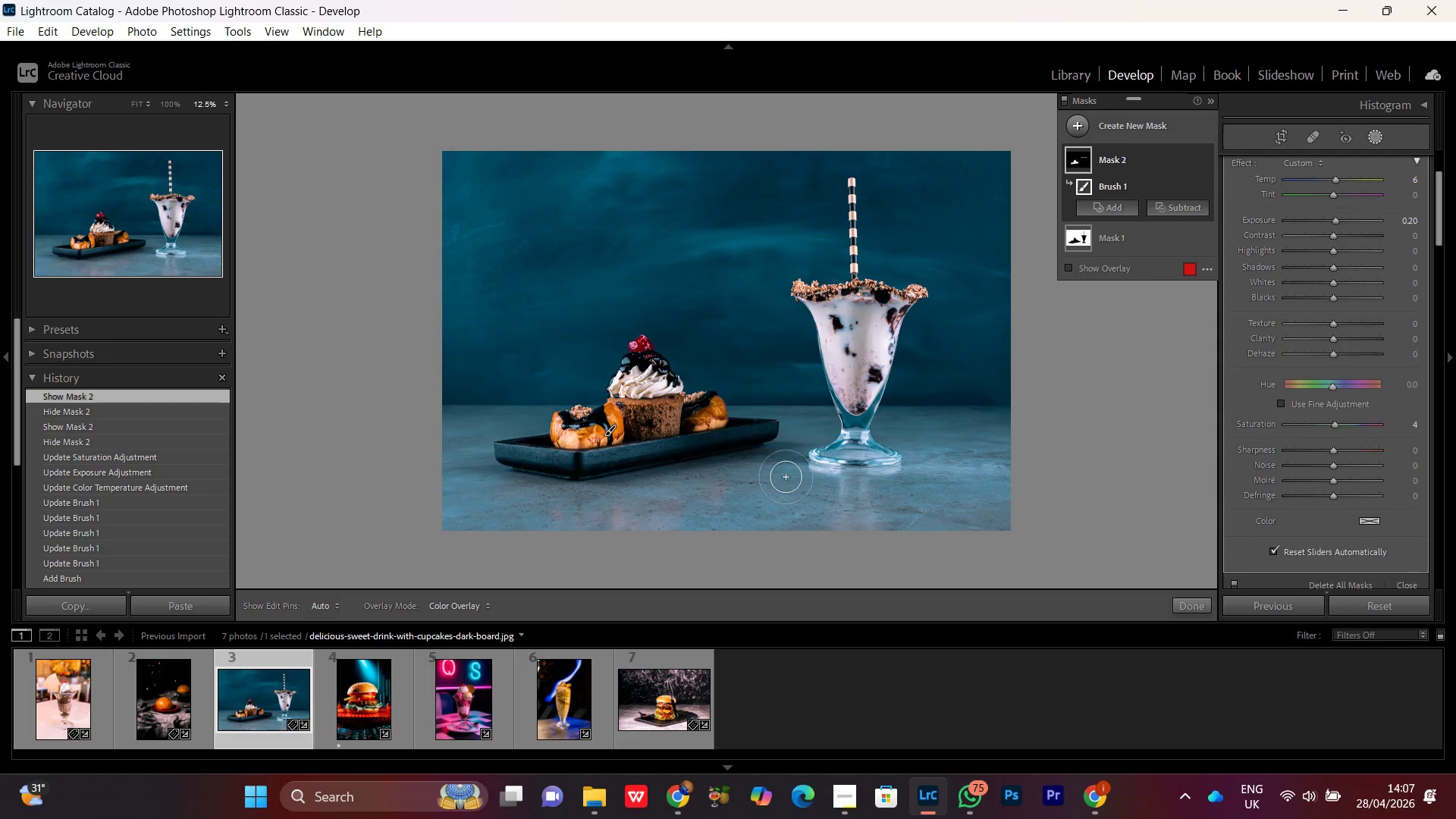 
wait(12.14)
 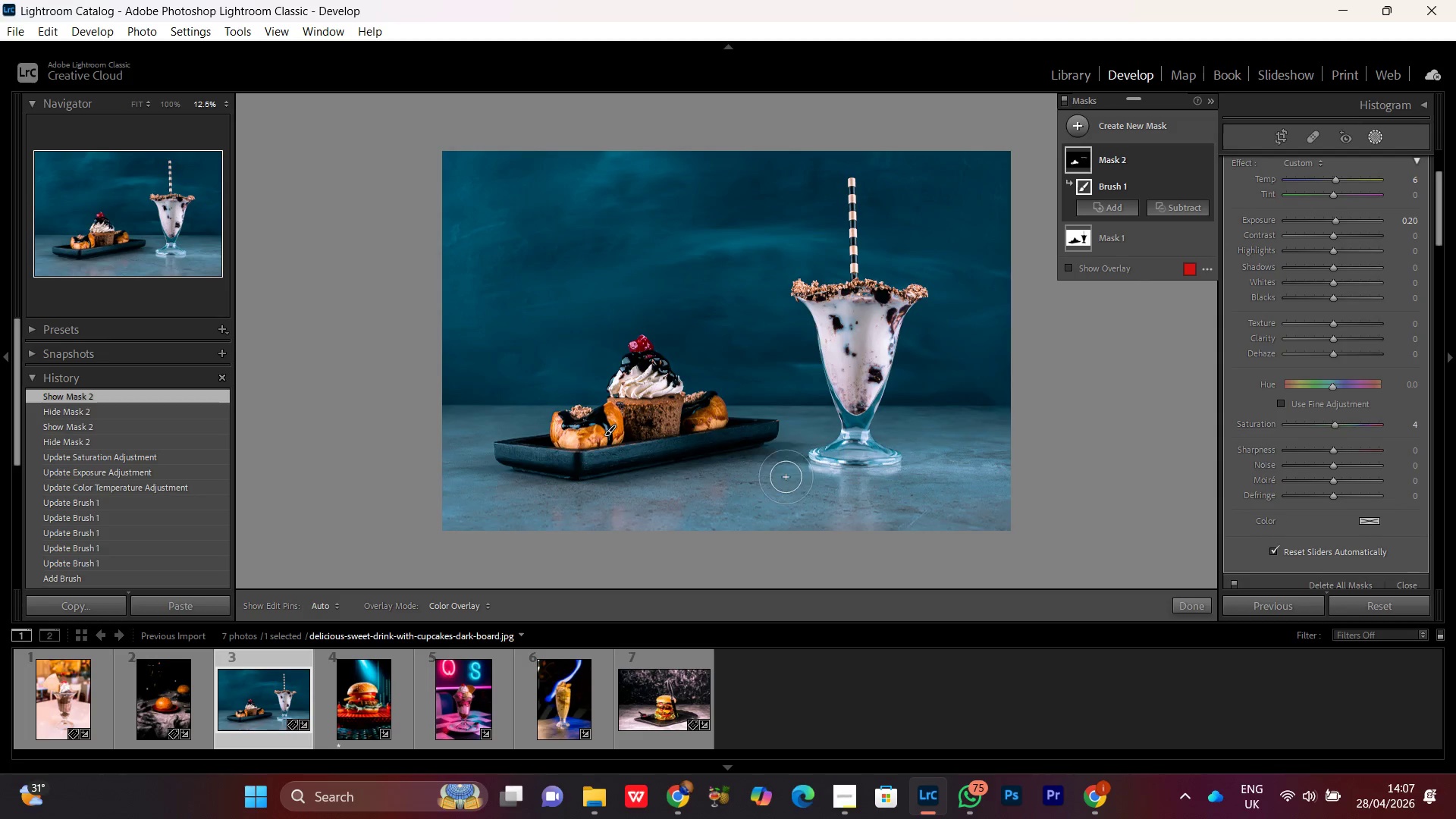 
left_click([852, 796])